 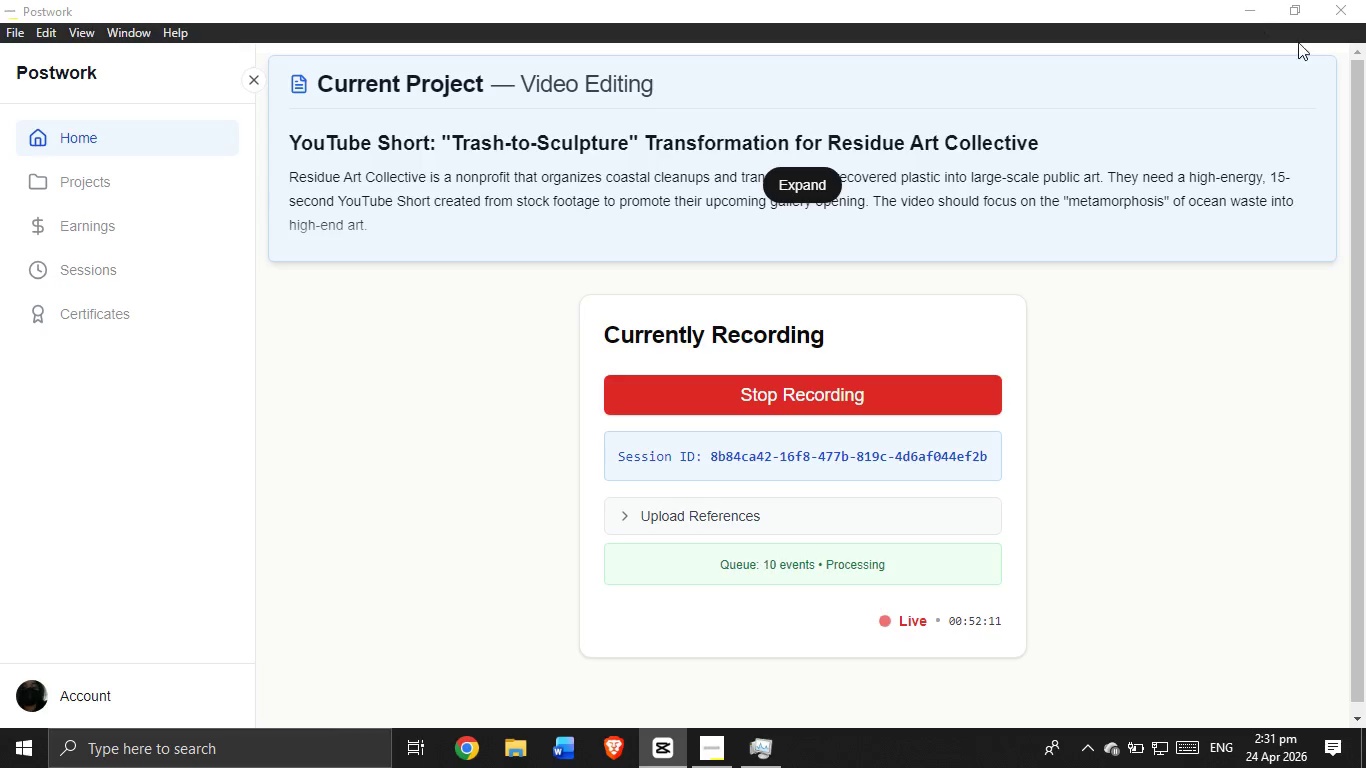 
left_click([1254, 0])
 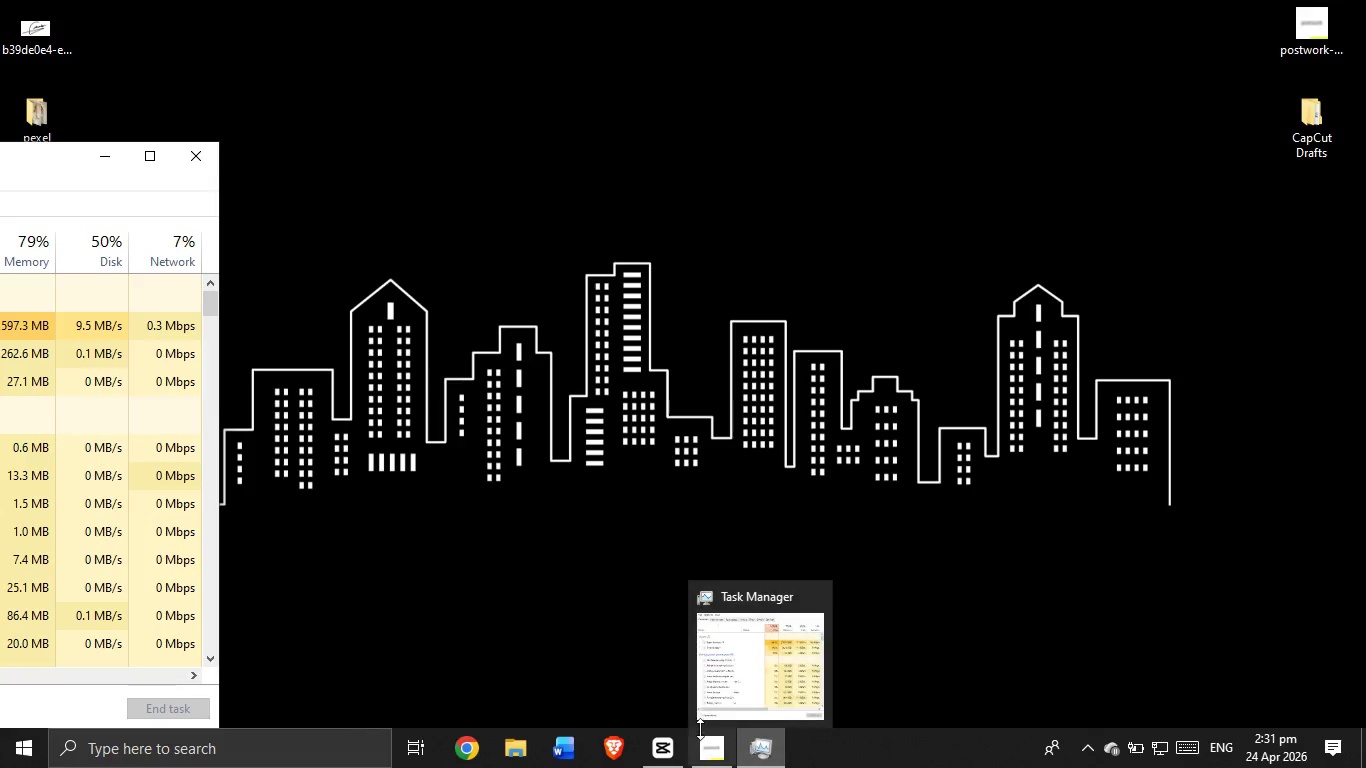 
left_click([665, 754])
 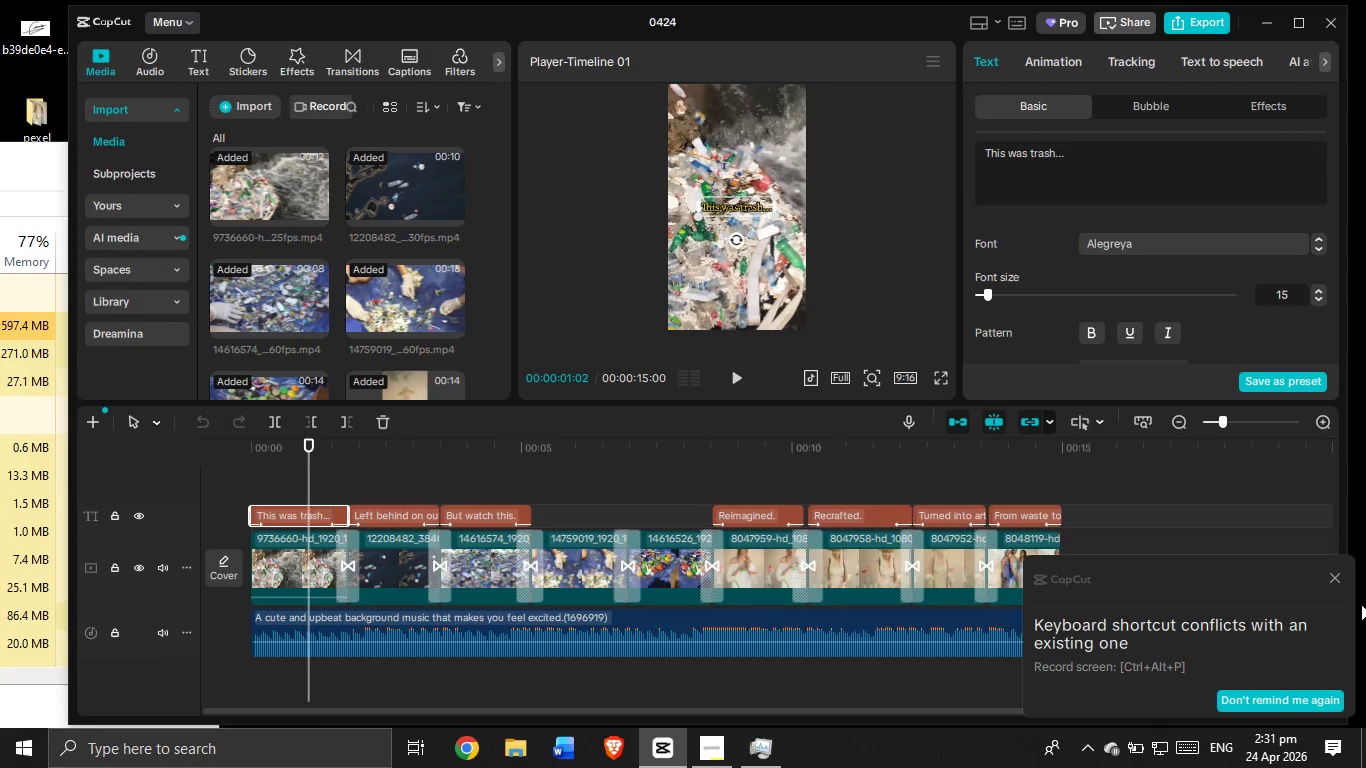 
left_click([1331, 576])
 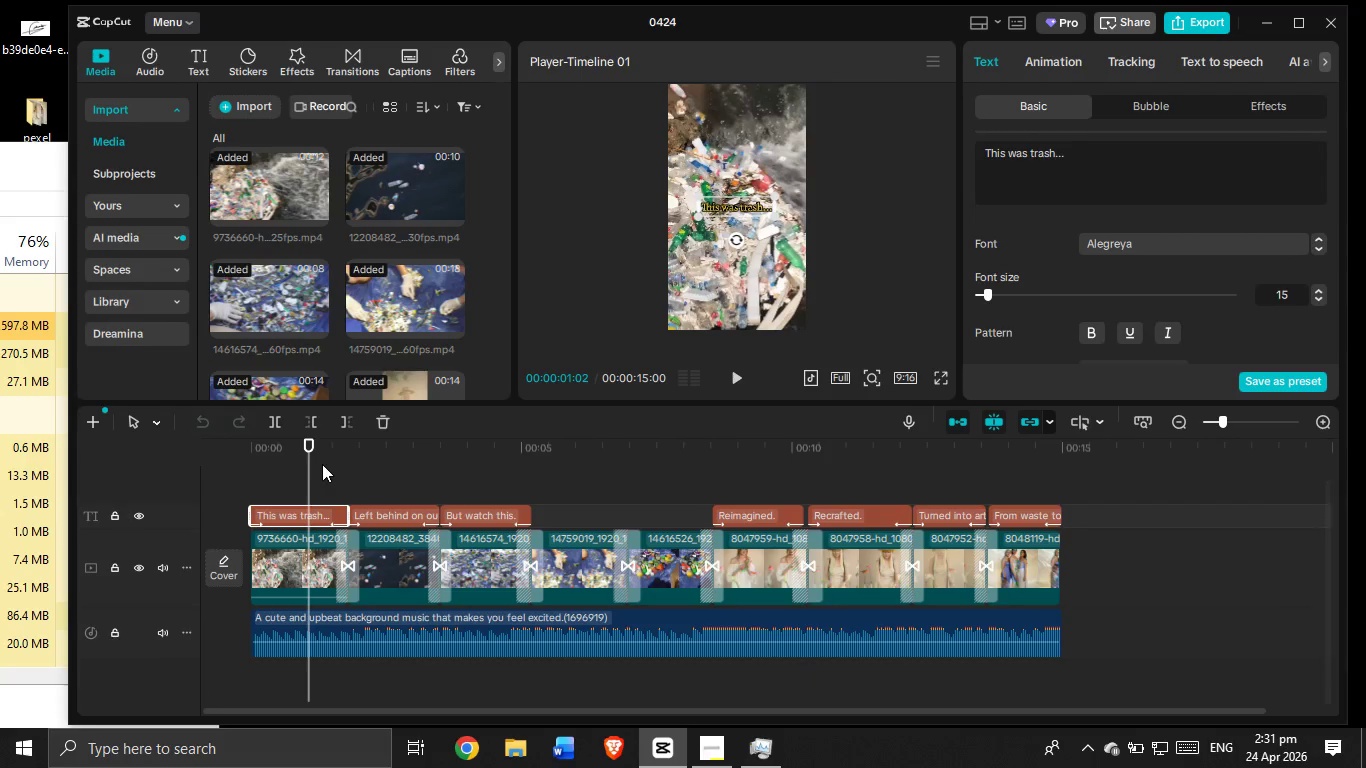 
left_click_drag(start_coordinate=[306, 462], to_coordinate=[253, 465])
 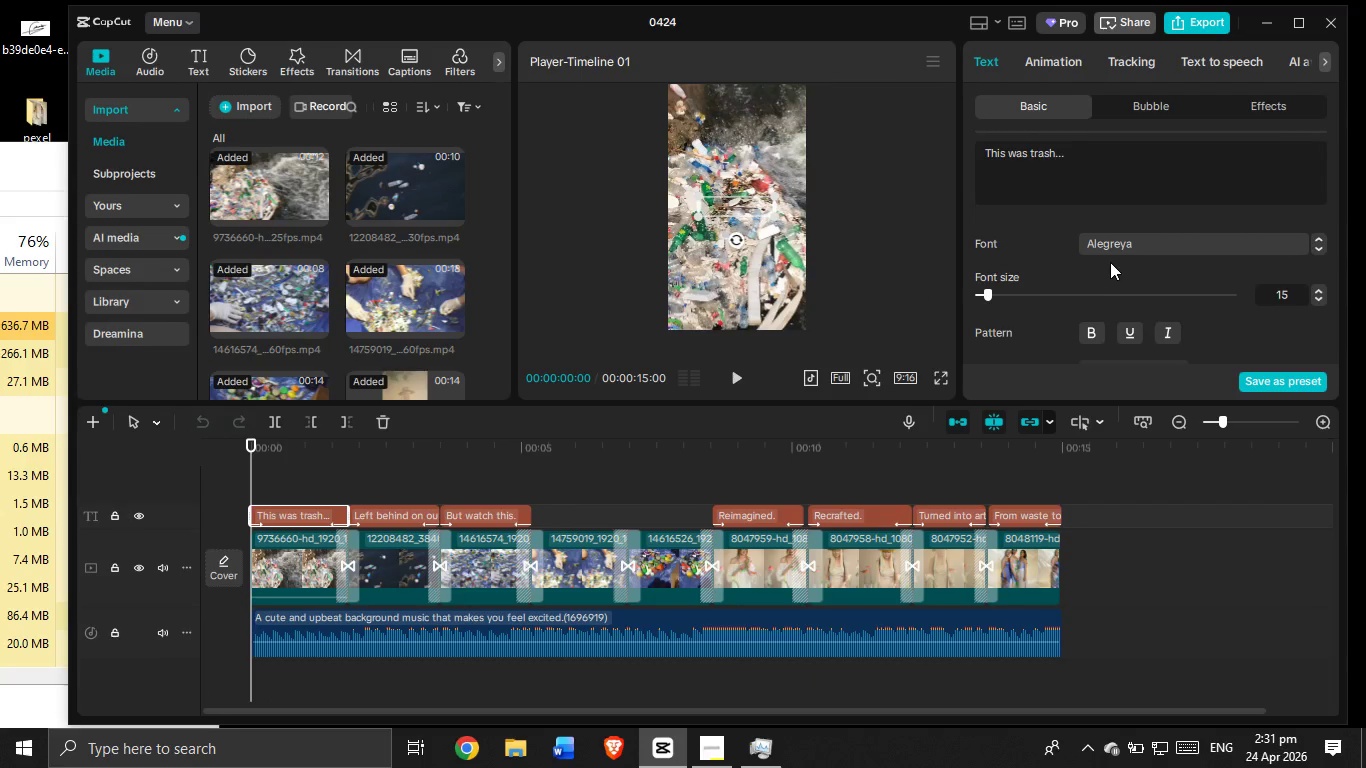 
left_click([1117, 248])
 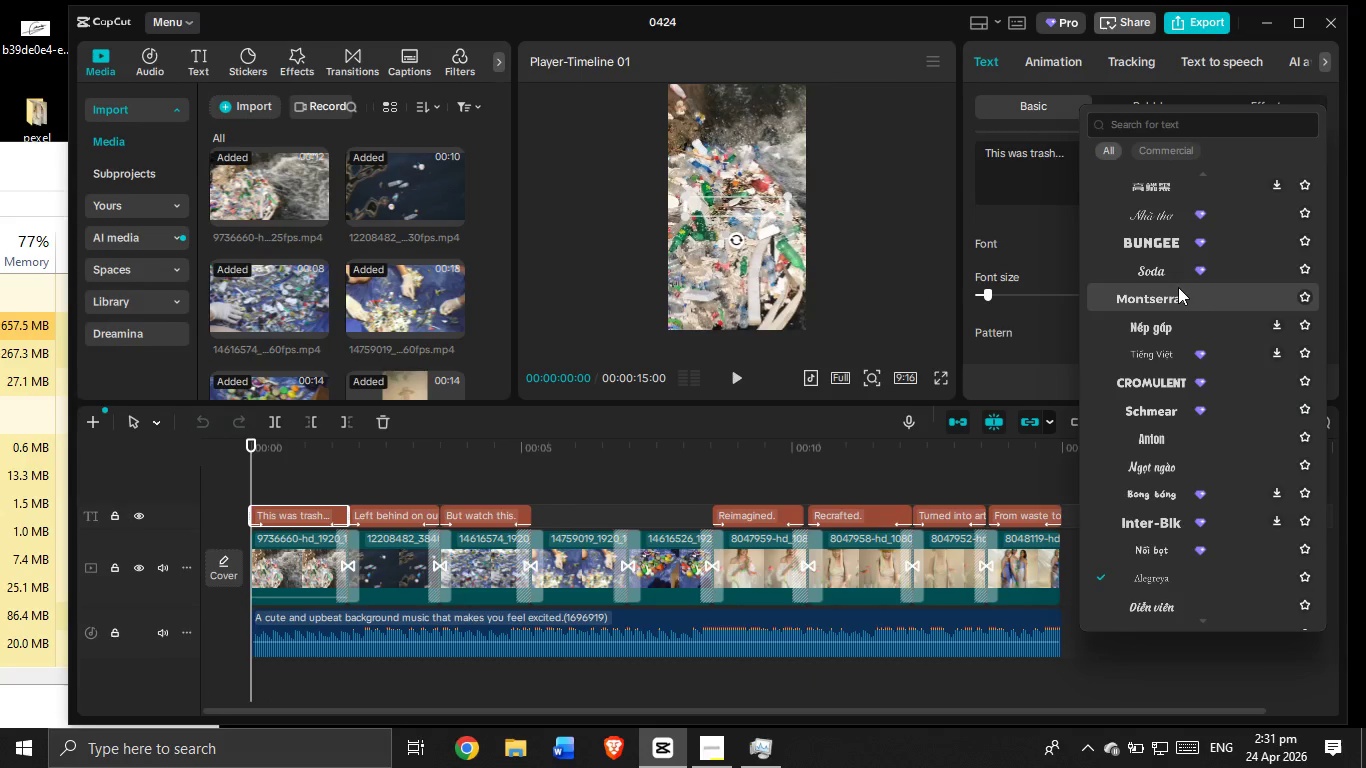 
scroll: coordinate [1178, 287], scroll_direction: down, amount: 1.0
 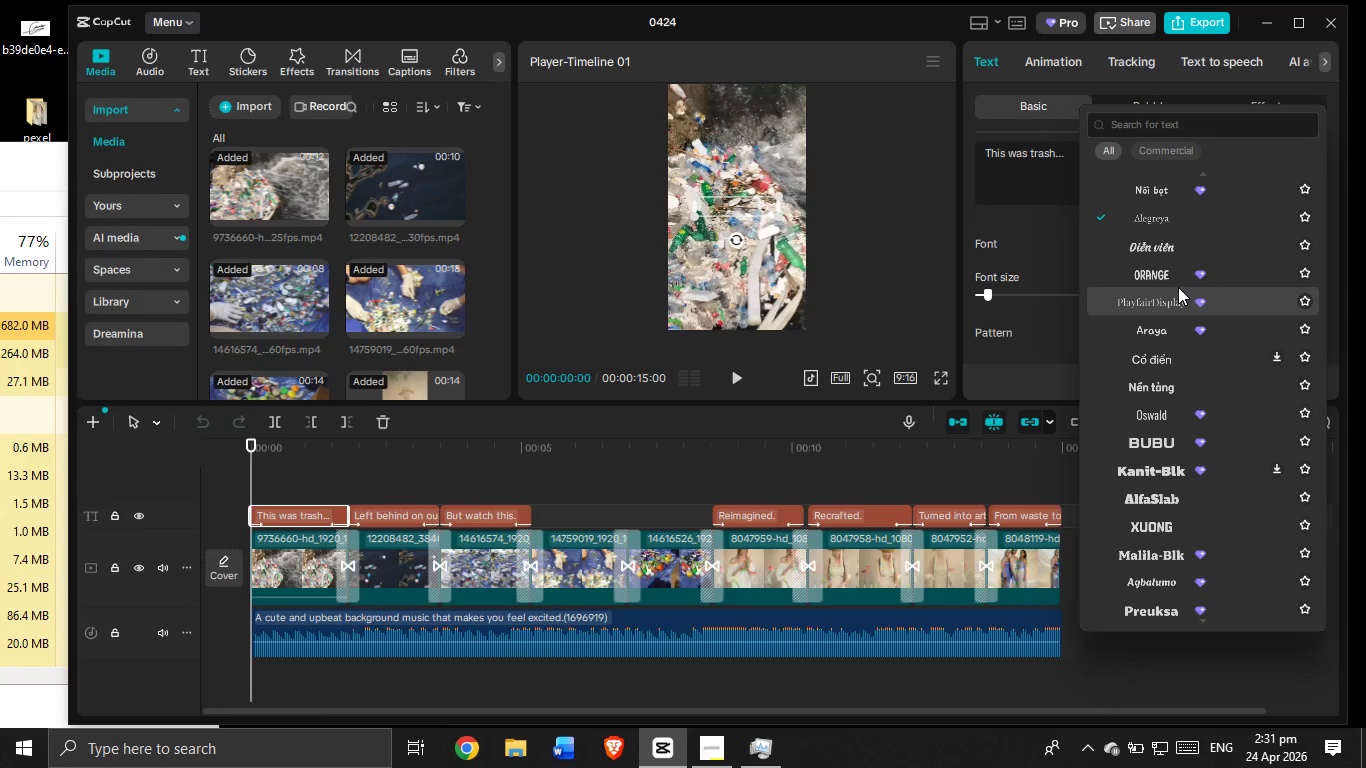 
wait(5.14)
 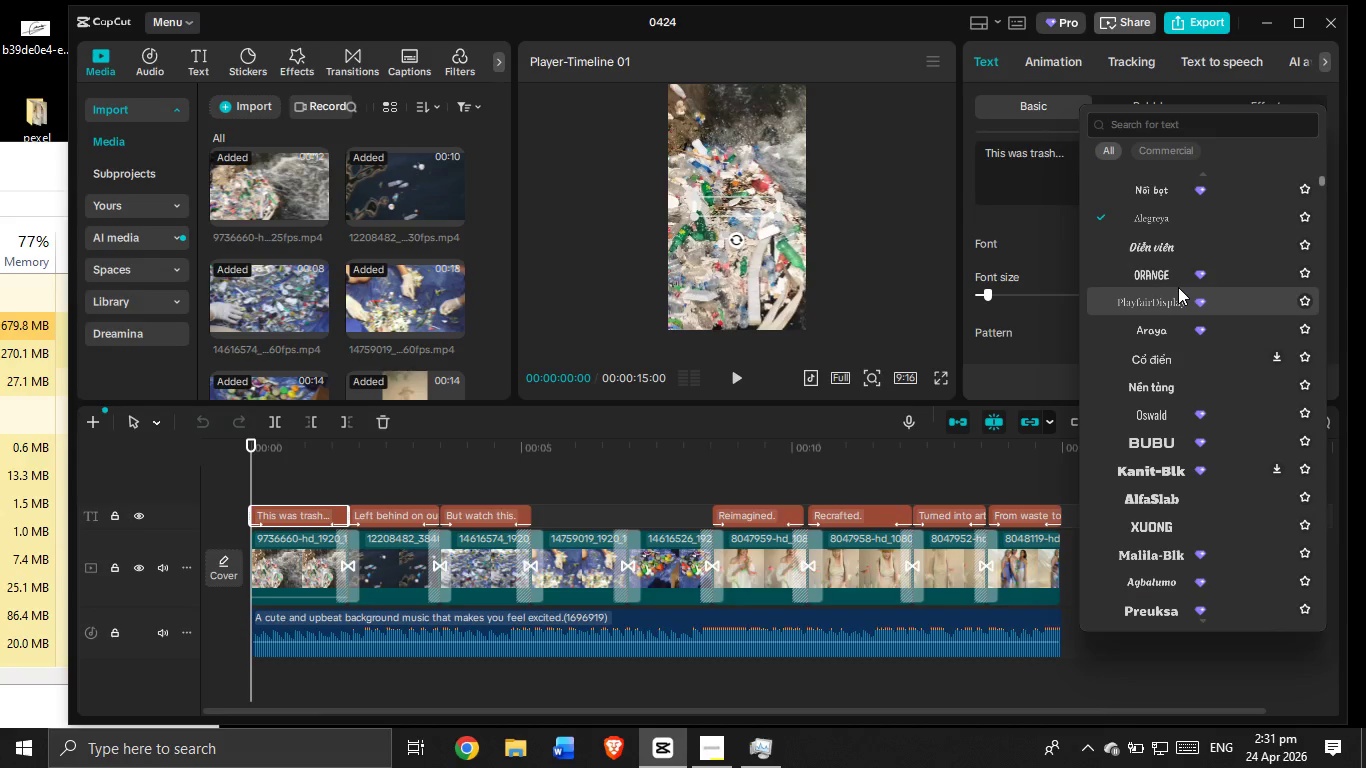 
scroll: coordinate [1178, 287], scroll_direction: down, amount: 2.0
 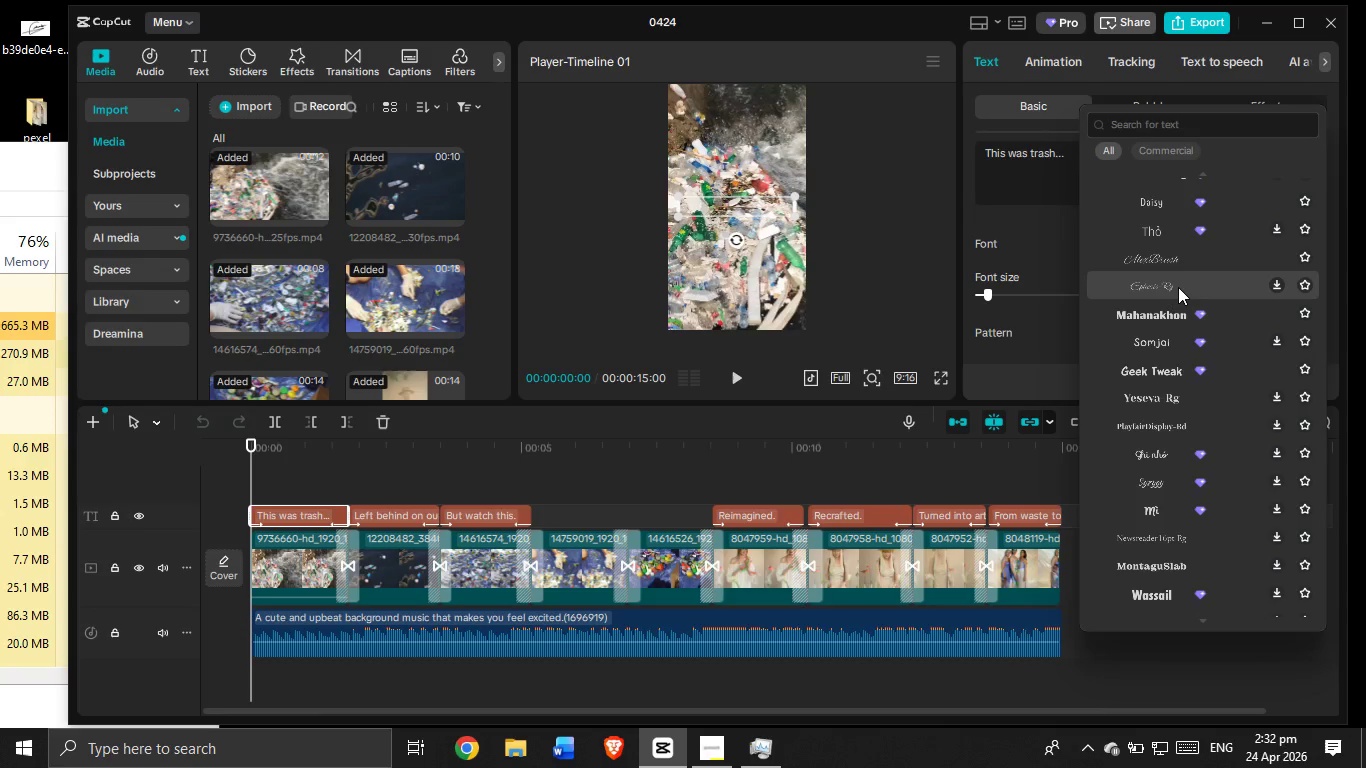 
wait(72.53)
 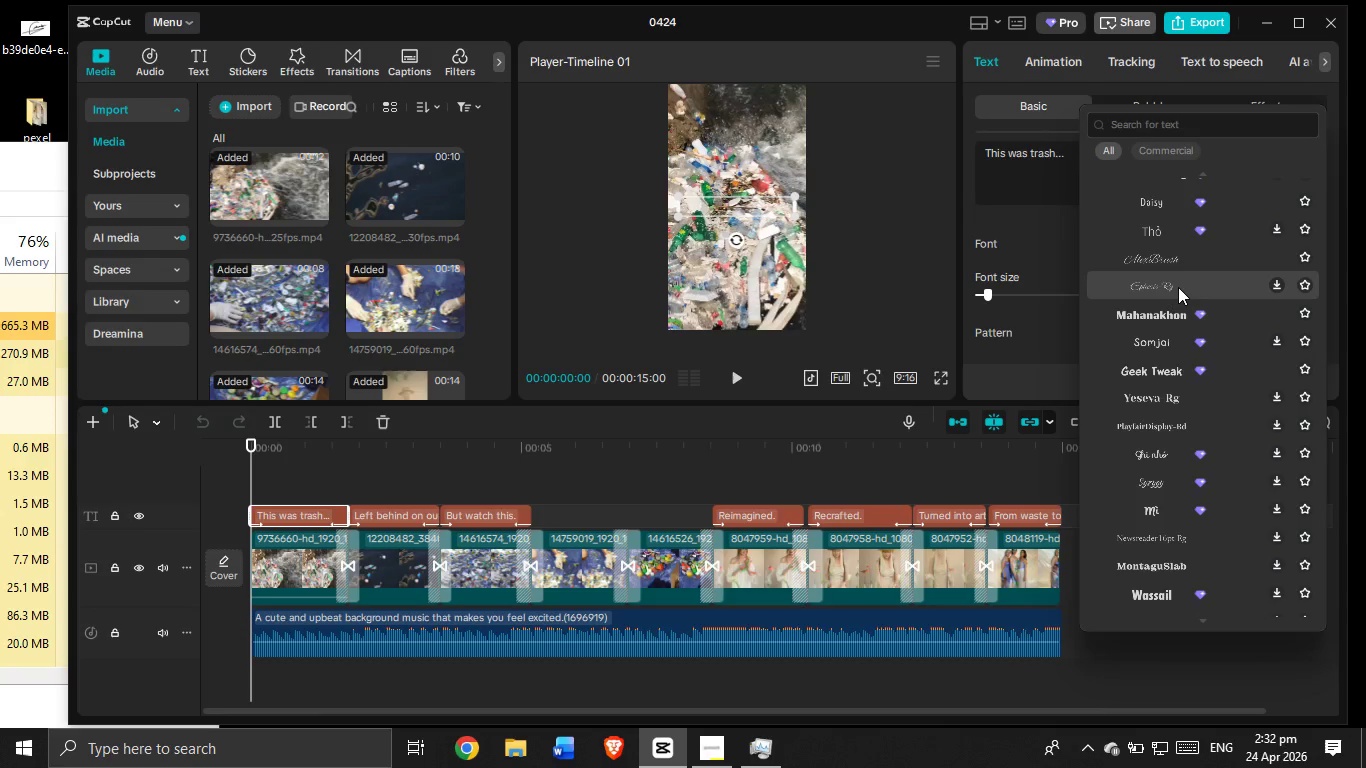 
scroll: coordinate [1178, 287], scroll_direction: down, amount: 2.0
 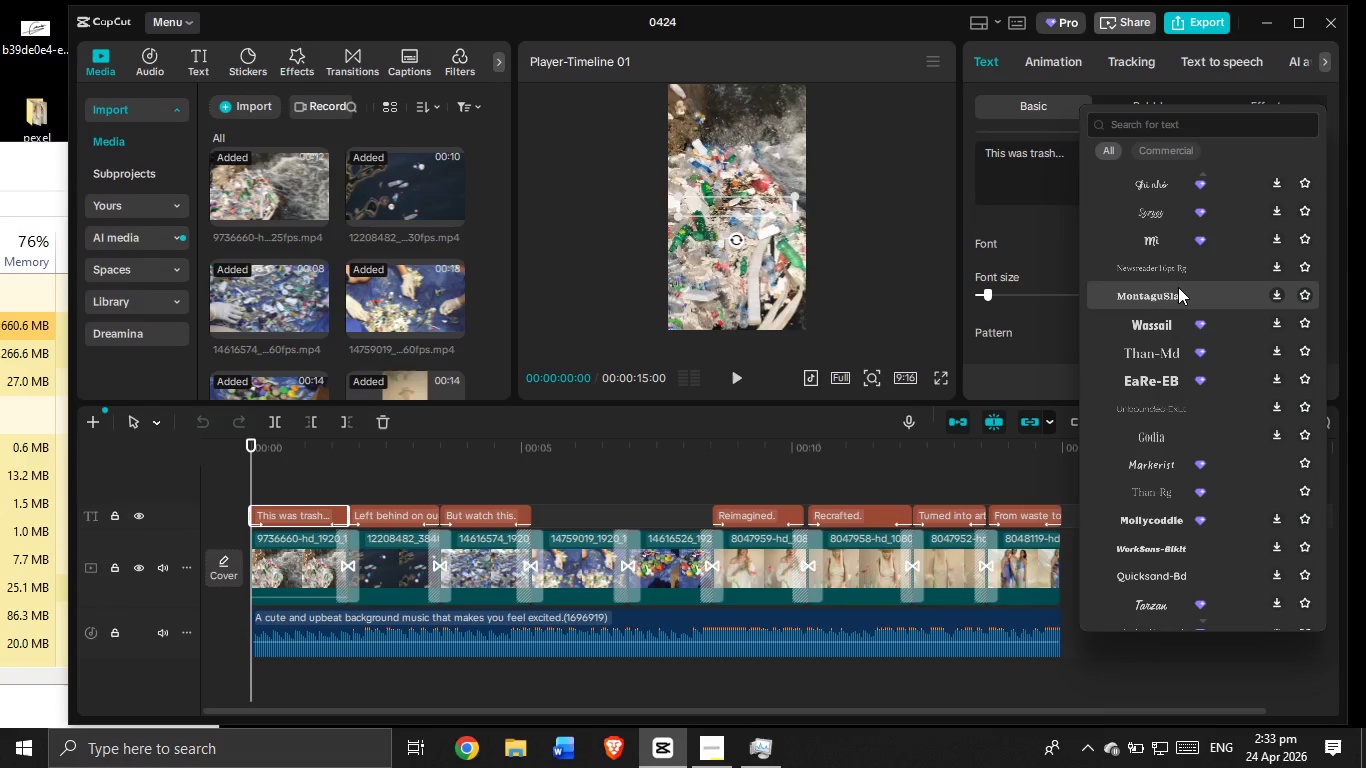 
wait(22.26)
 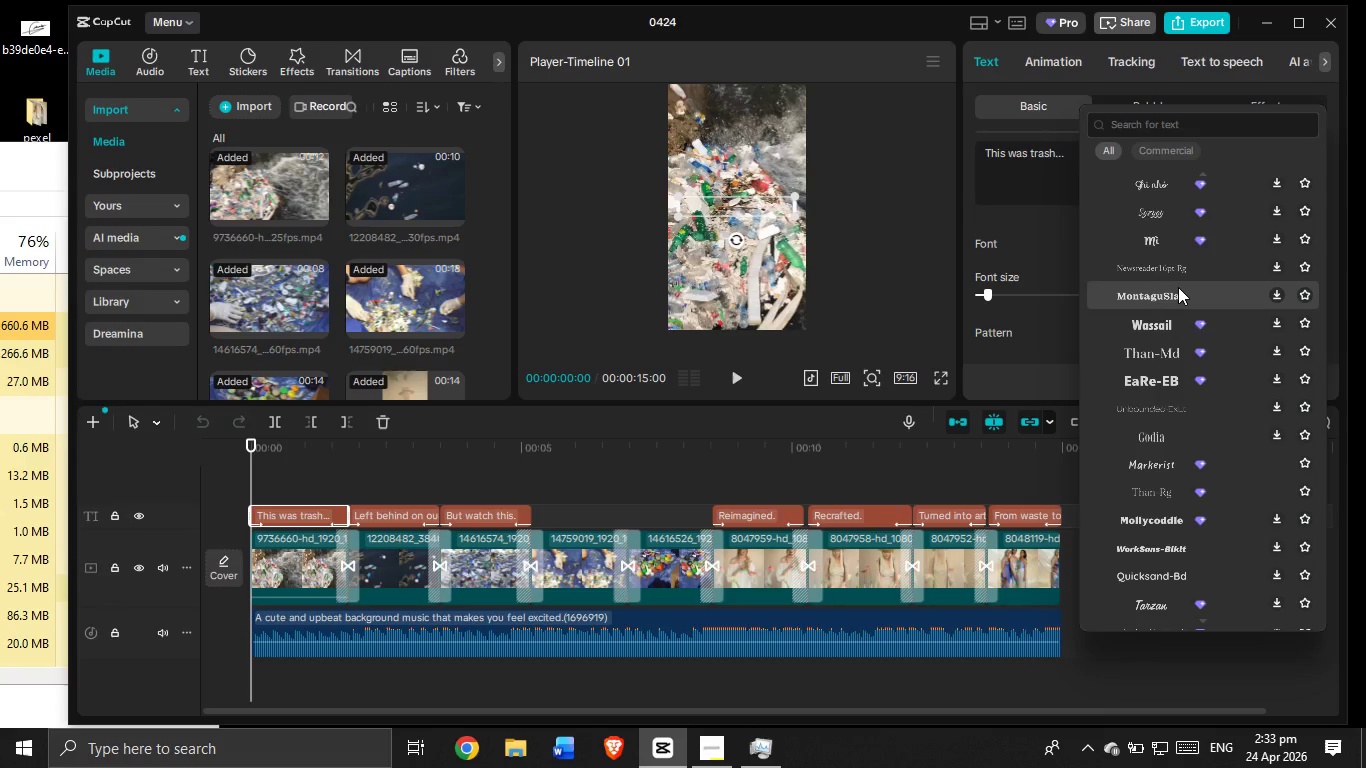 
scroll: coordinate [1178, 287], scroll_direction: down, amount: 1.0
 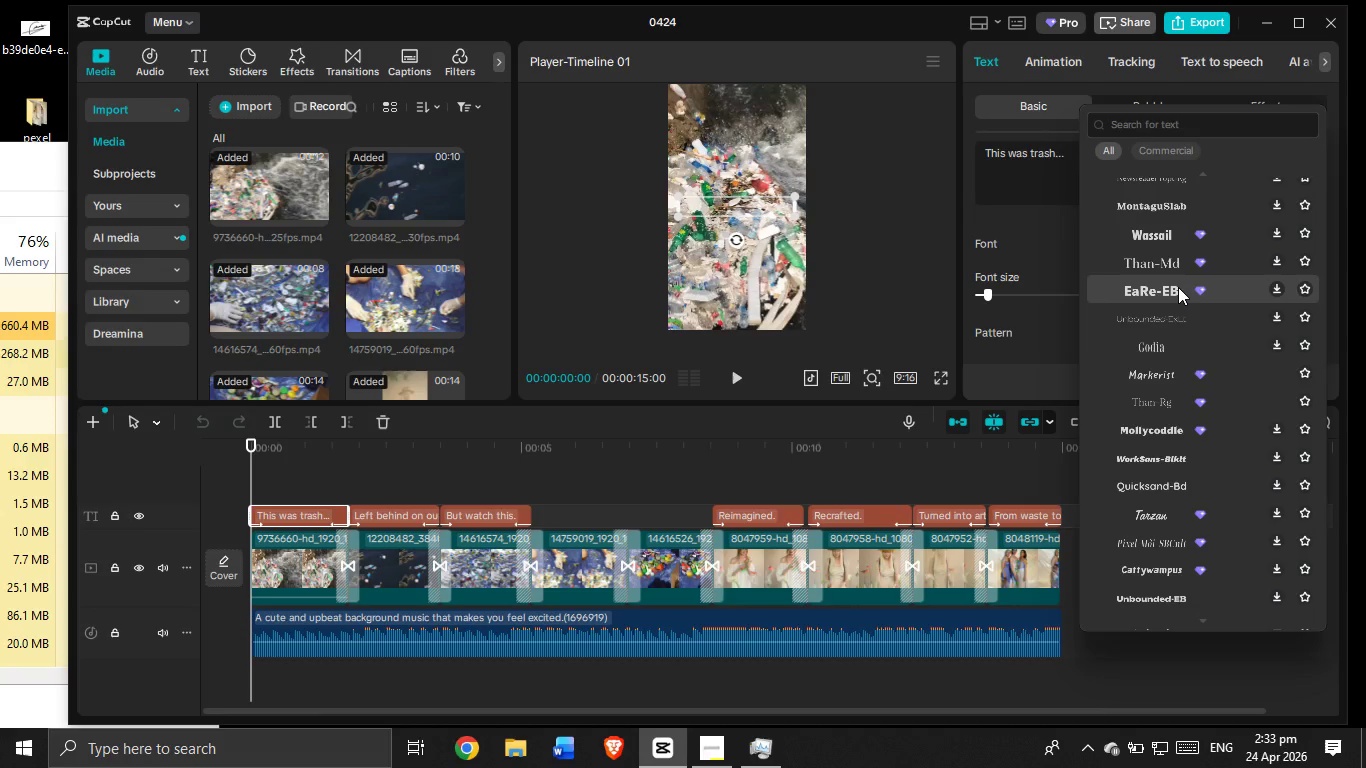 
wait(19.91)
 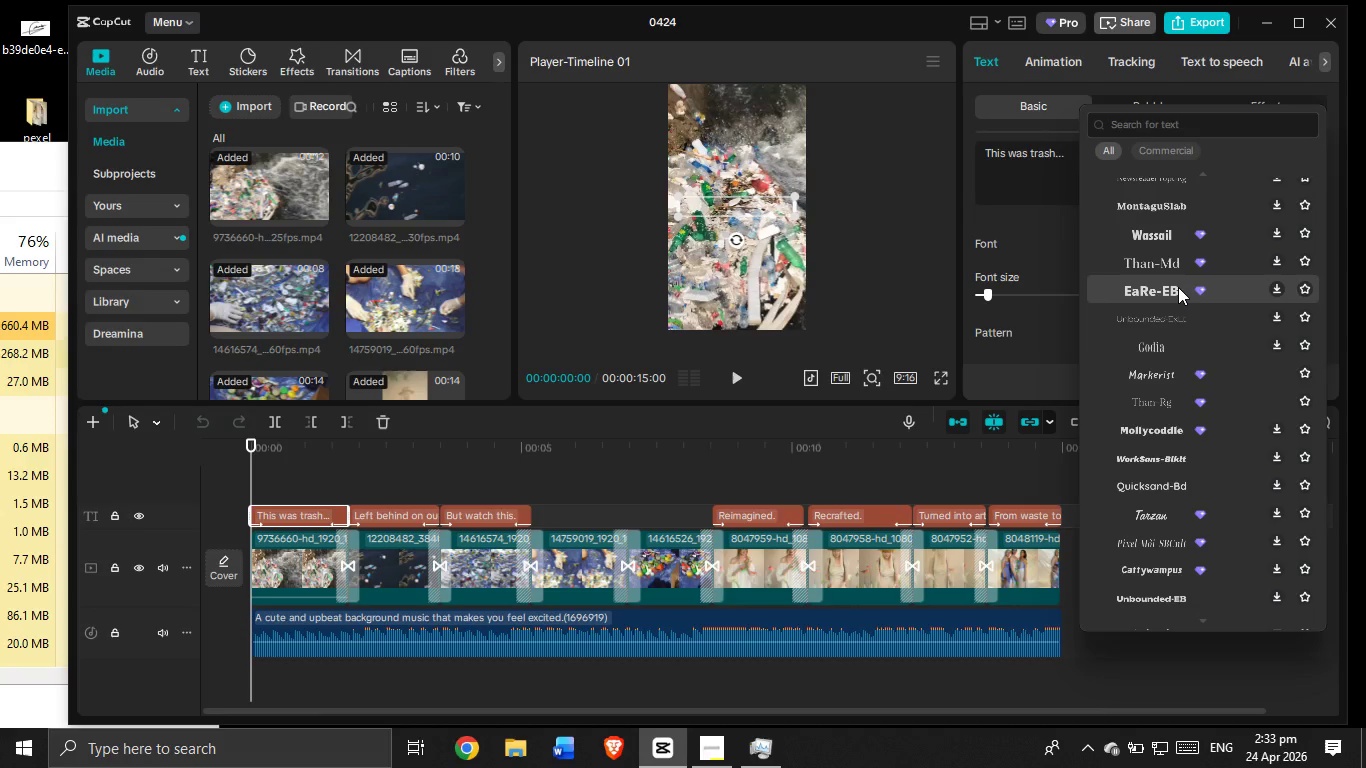 
scroll: coordinate [1178, 288], scroll_direction: down, amount: 10.0
 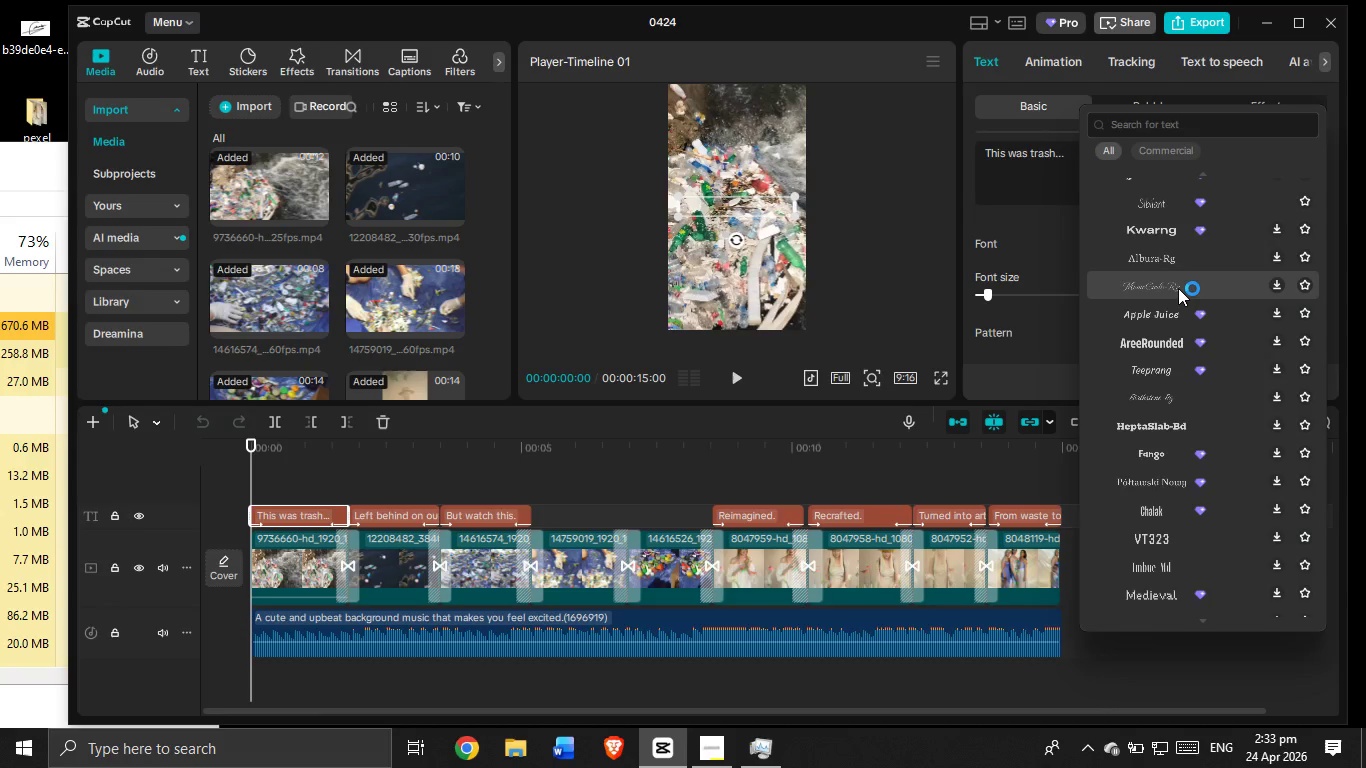 
scroll: coordinate [1202, 315], scroll_direction: down, amount: 6.0
 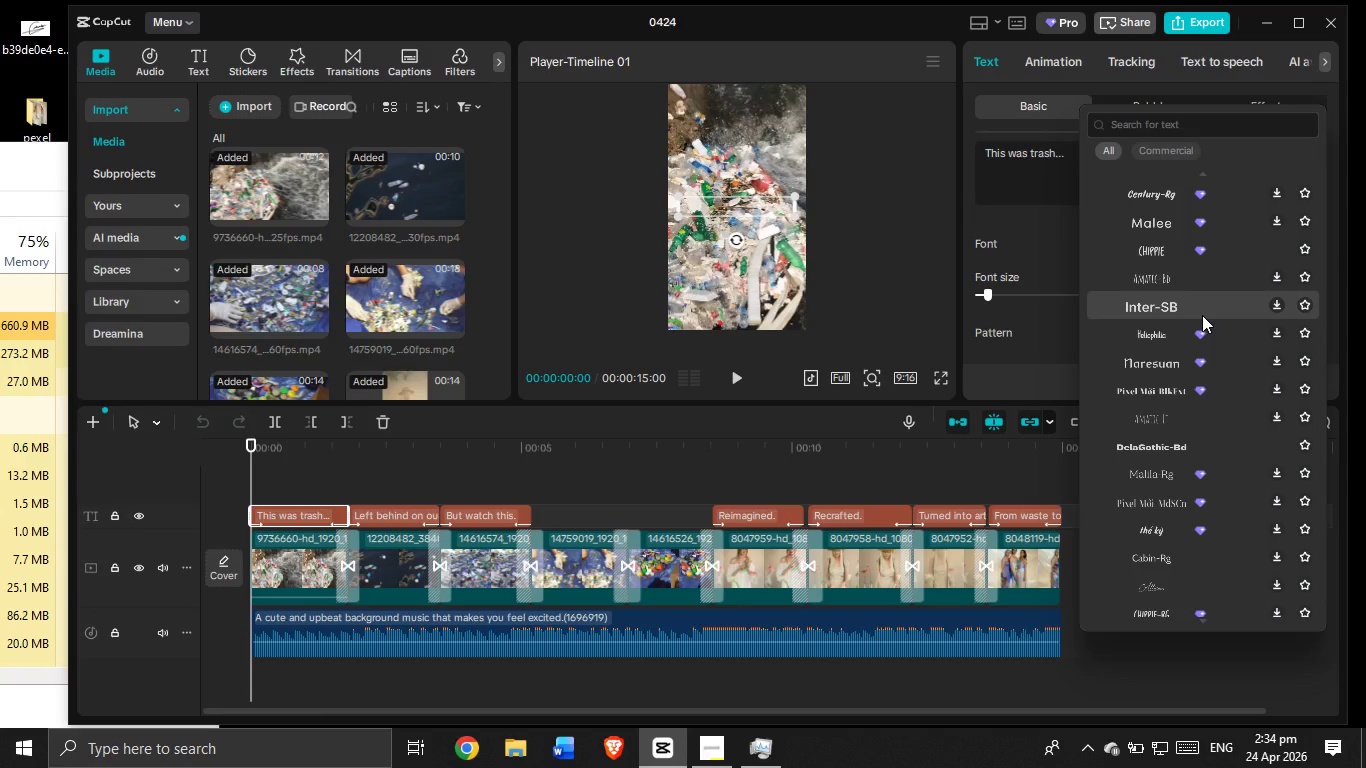 
wait(18.1)
 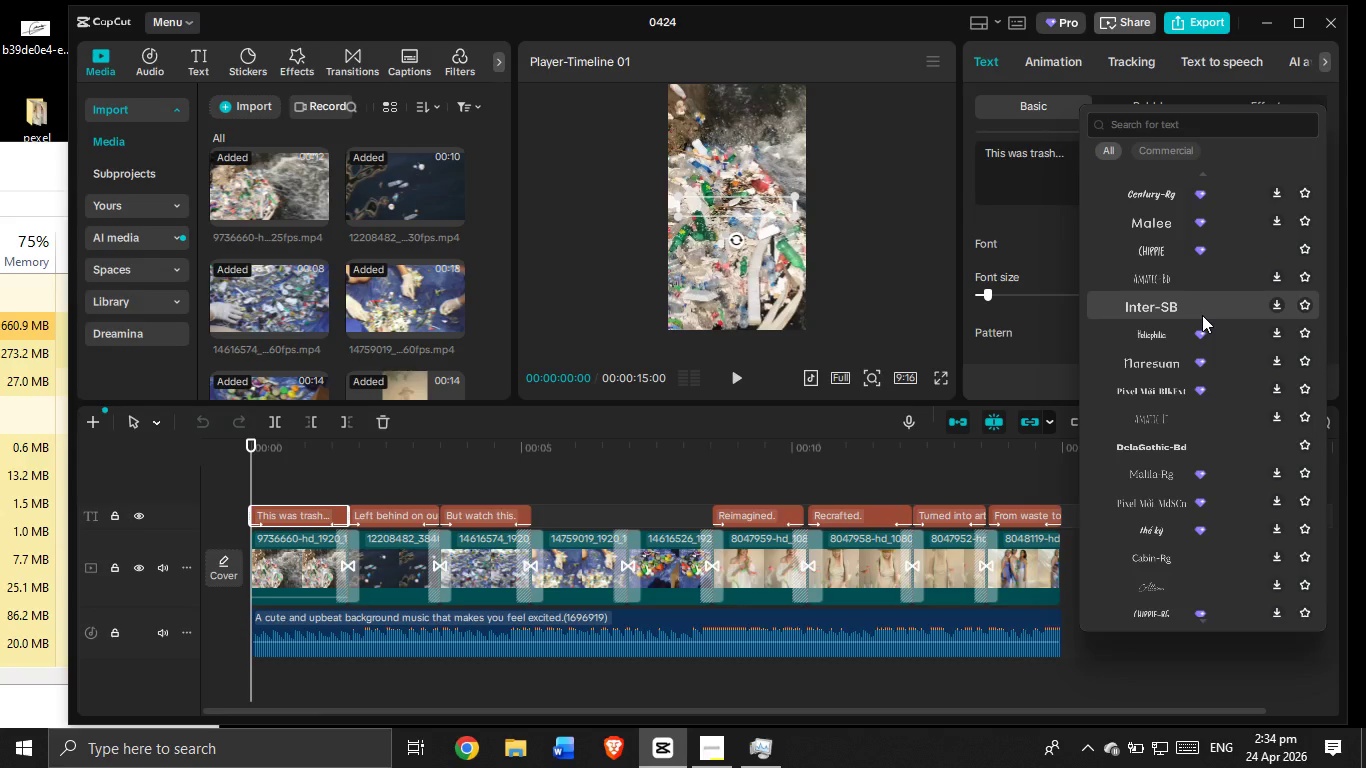 
scroll: coordinate [1202, 315], scroll_direction: down, amount: 3.0
 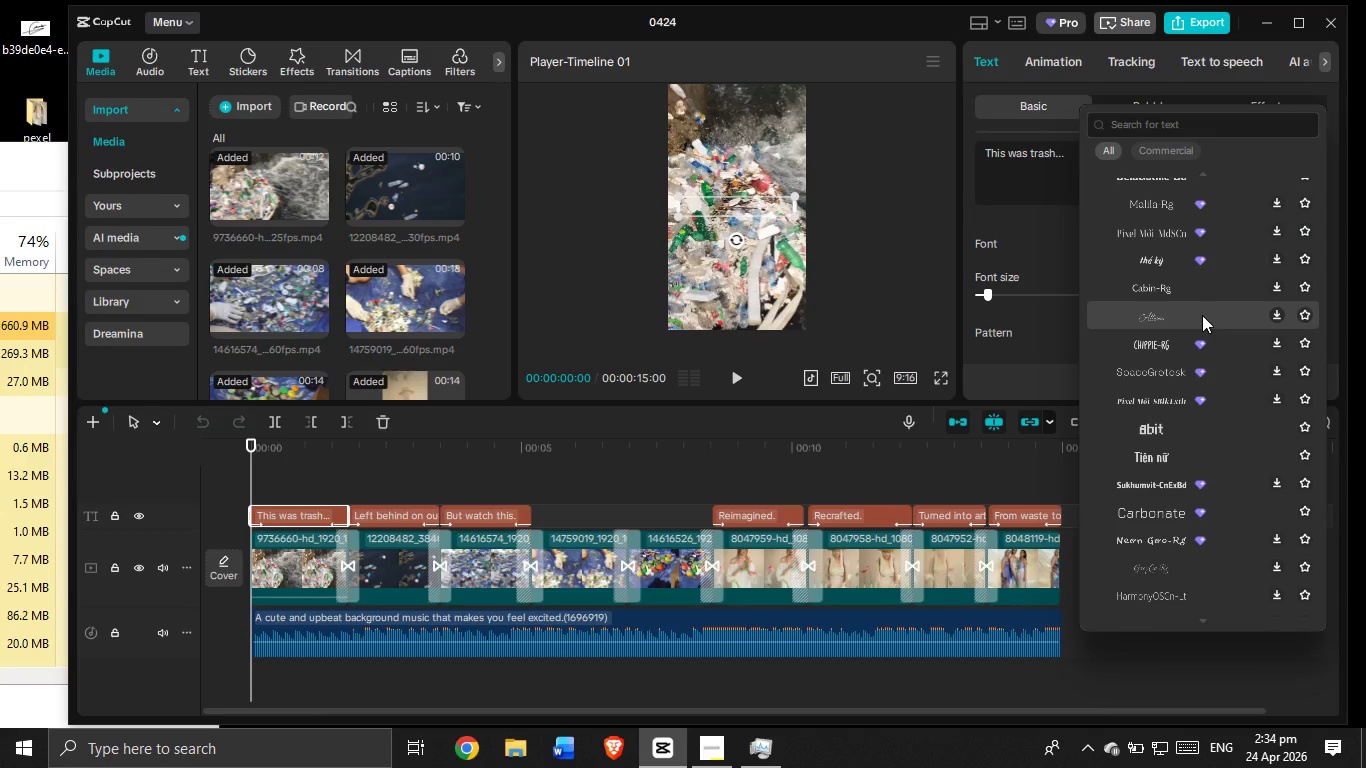 
wait(5.26)
 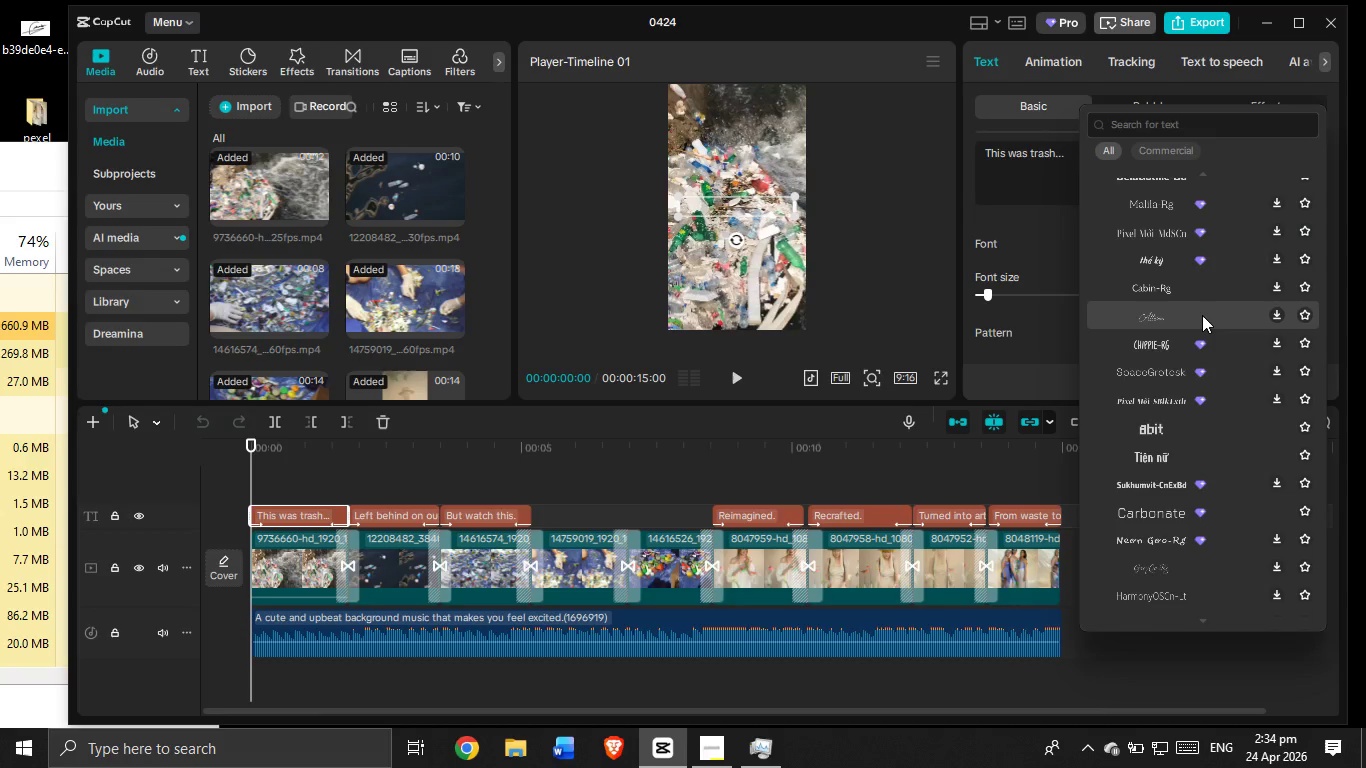 
scroll: coordinate [1202, 315], scroll_direction: down, amount: 15.0
 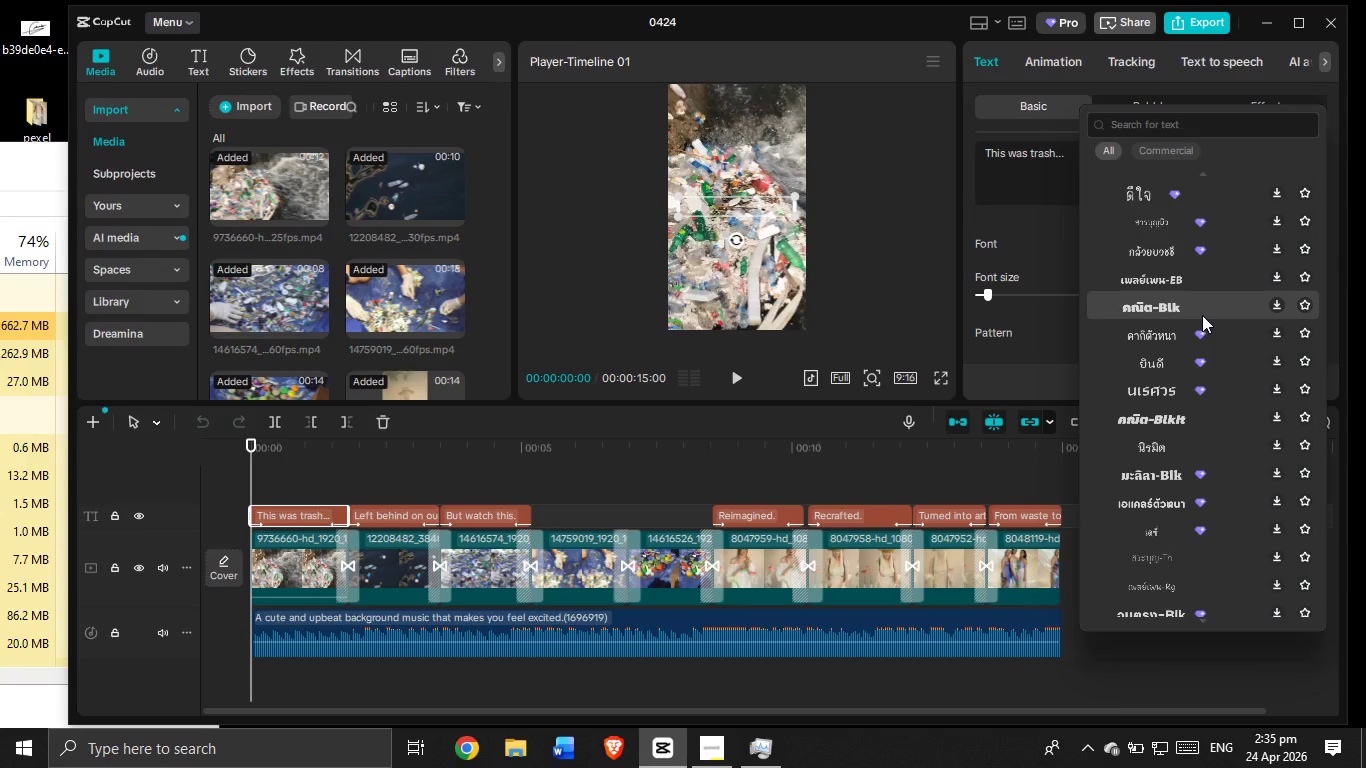 
wait(45.8)
 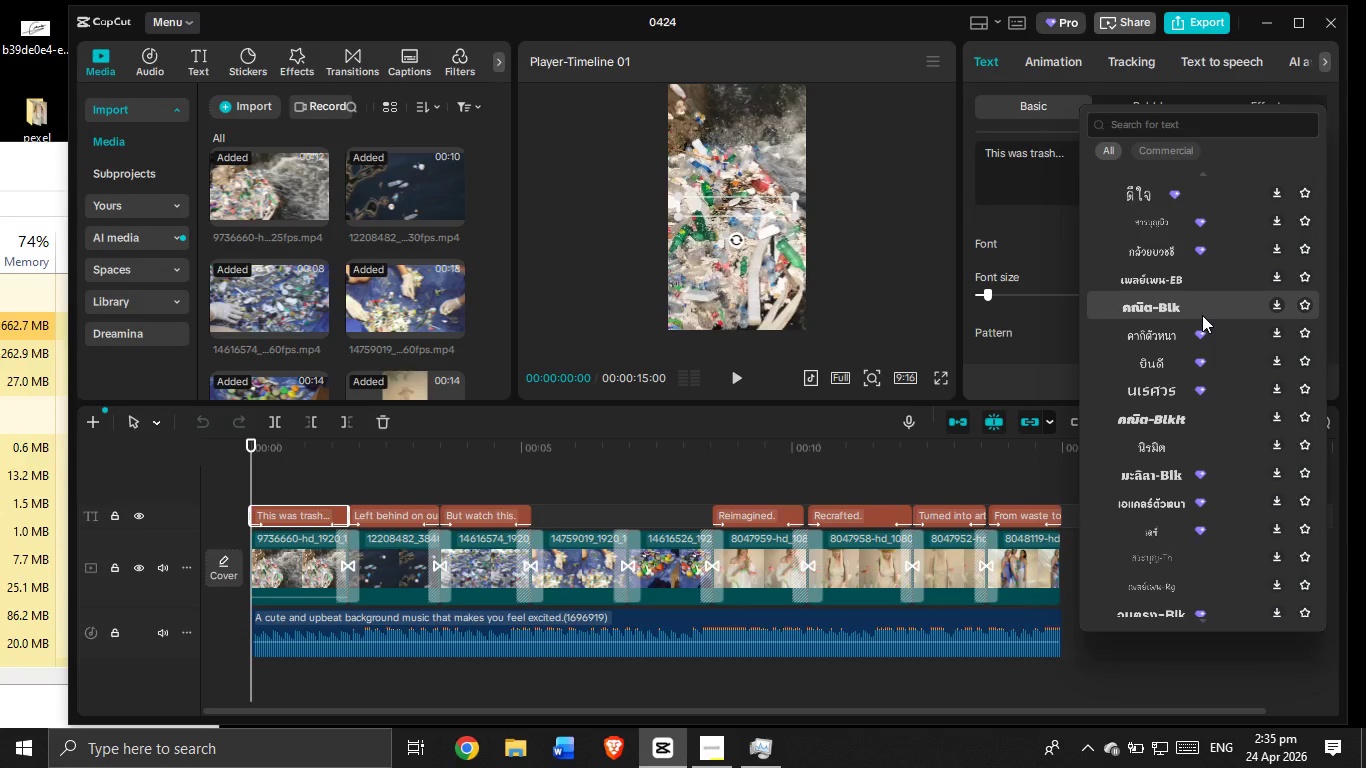 
left_click([340, 63])